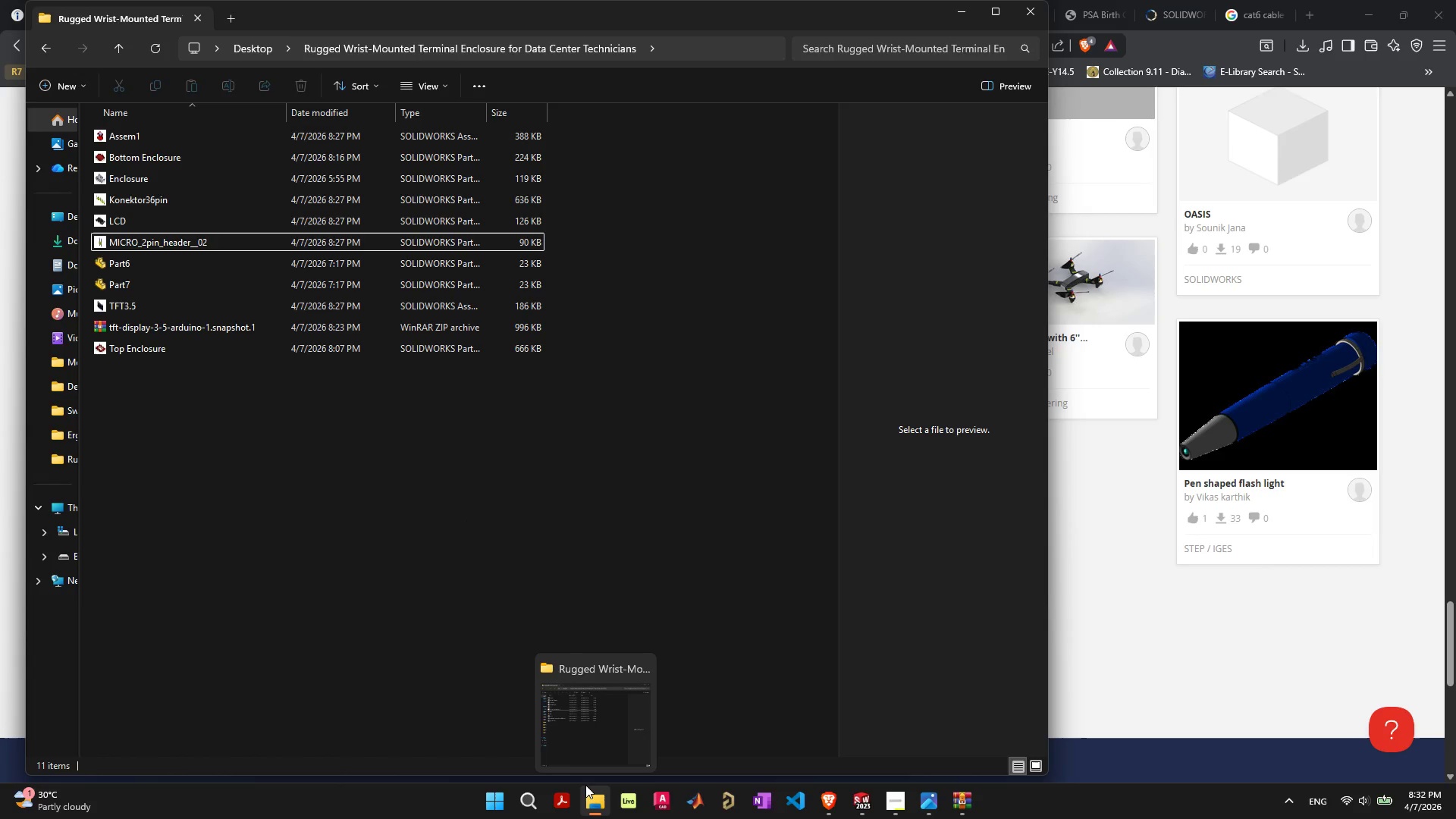 
left_click([235, 13])
 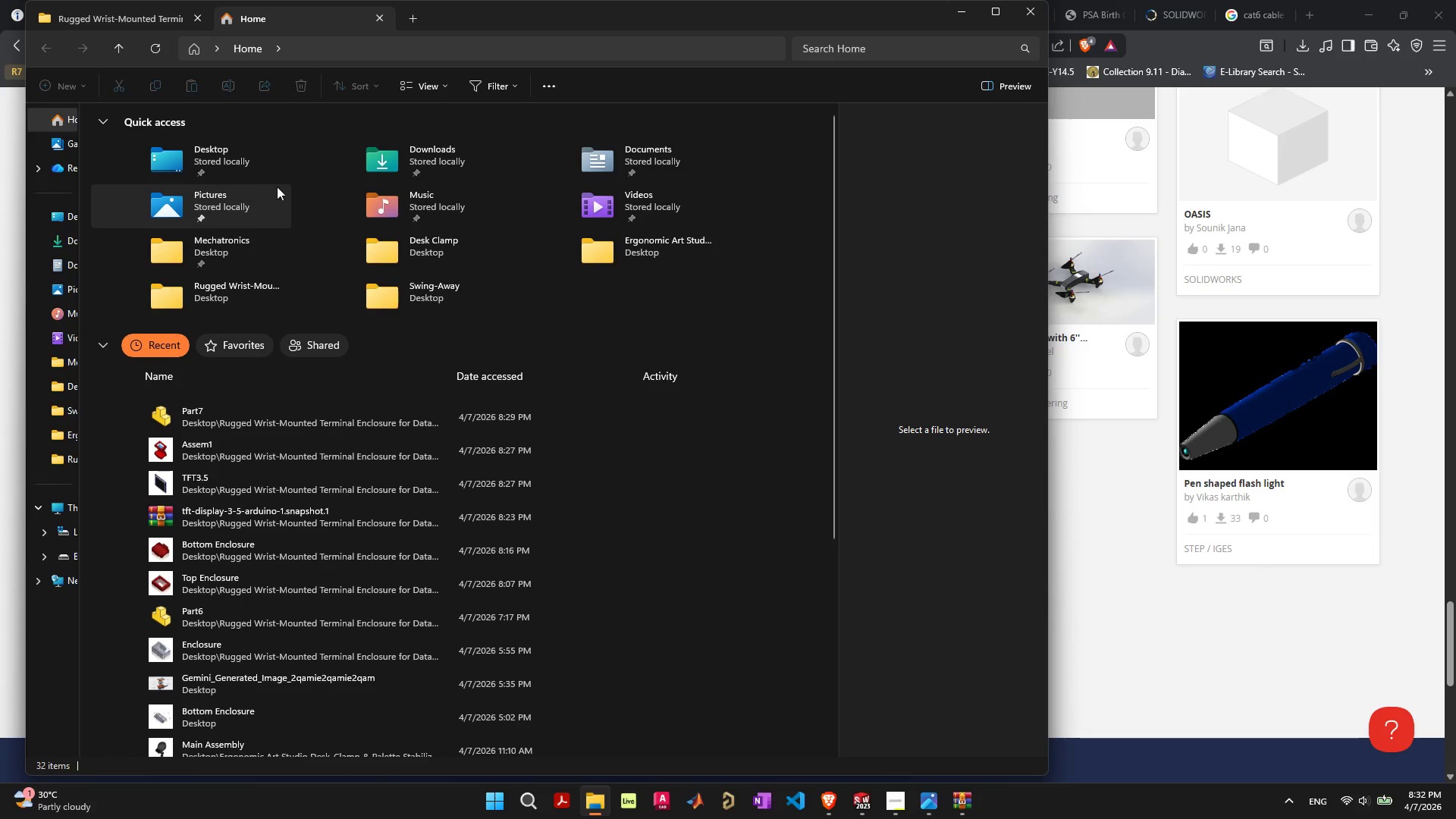 
double_click([420, 158])
 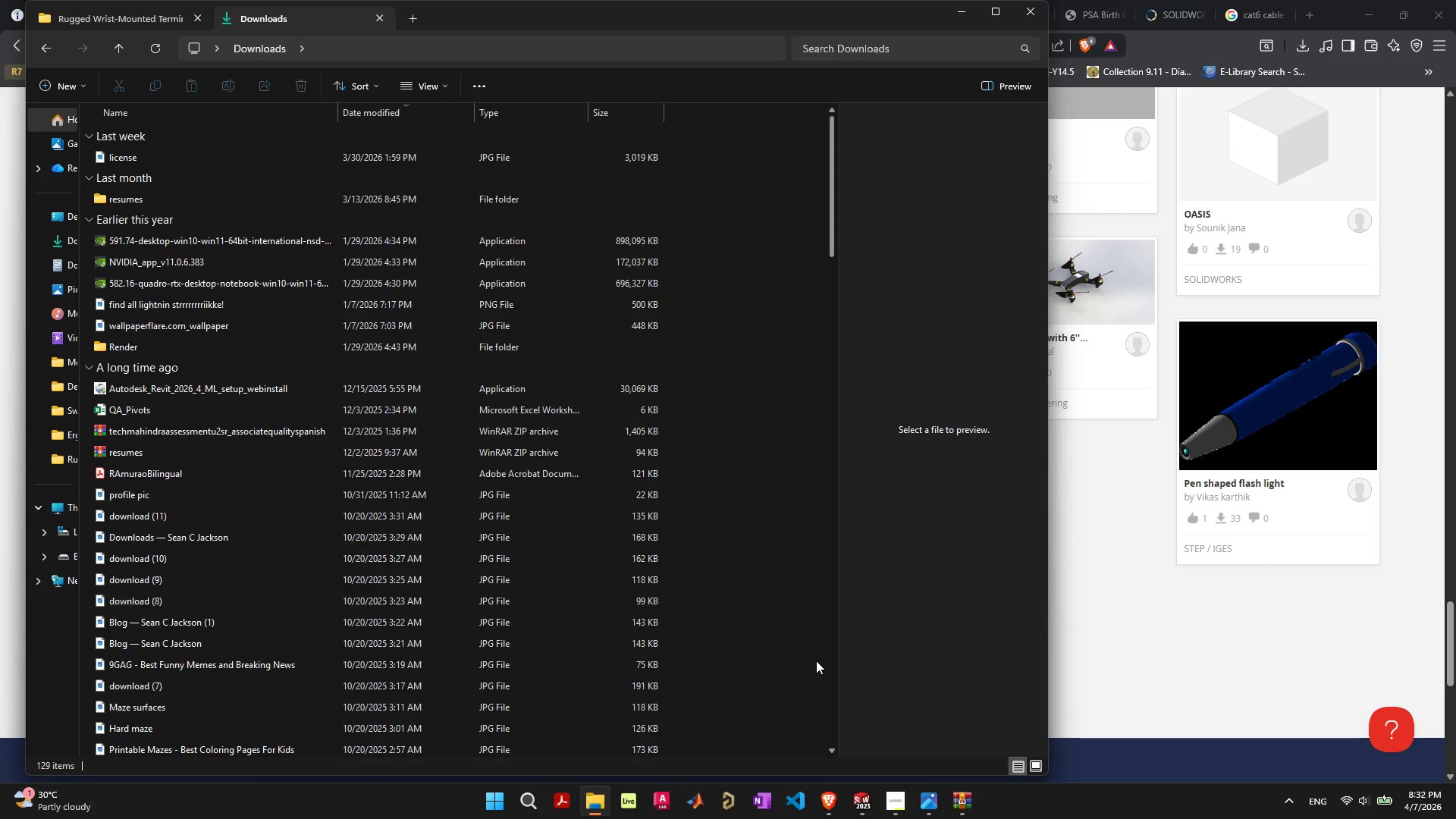 
left_click([858, 803])
 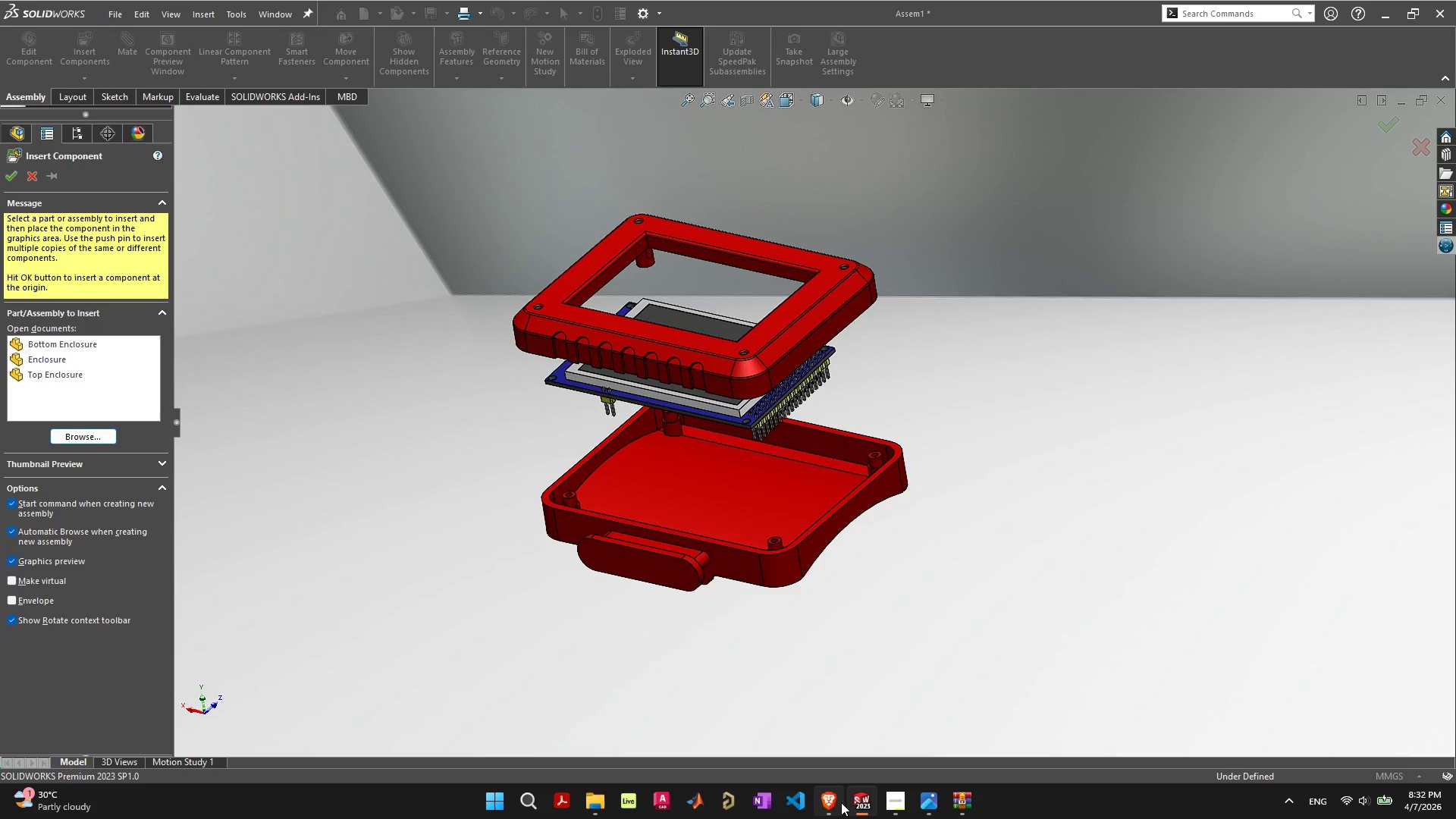 
left_click([833, 802])
 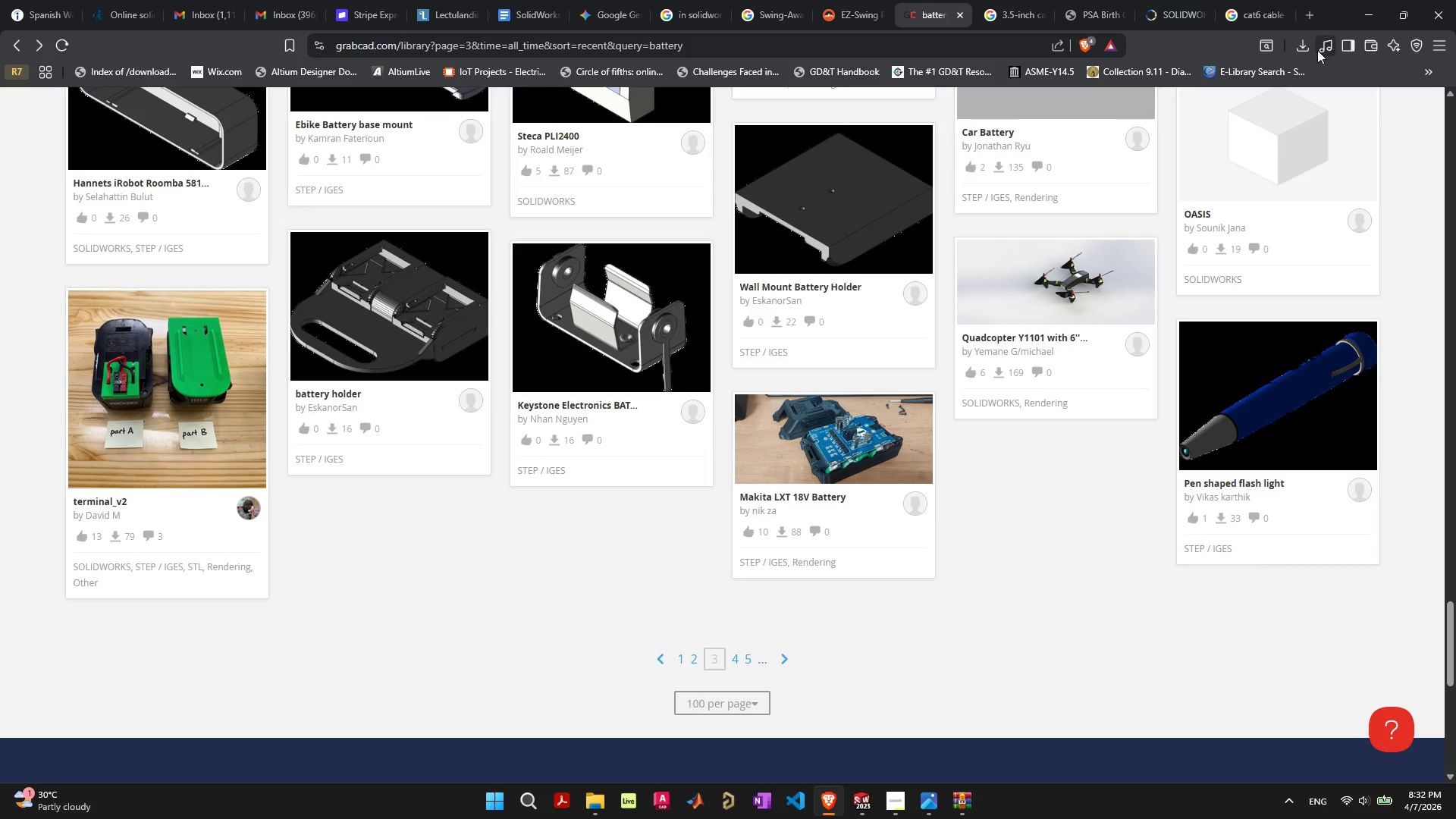 
left_click([1309, 46])
 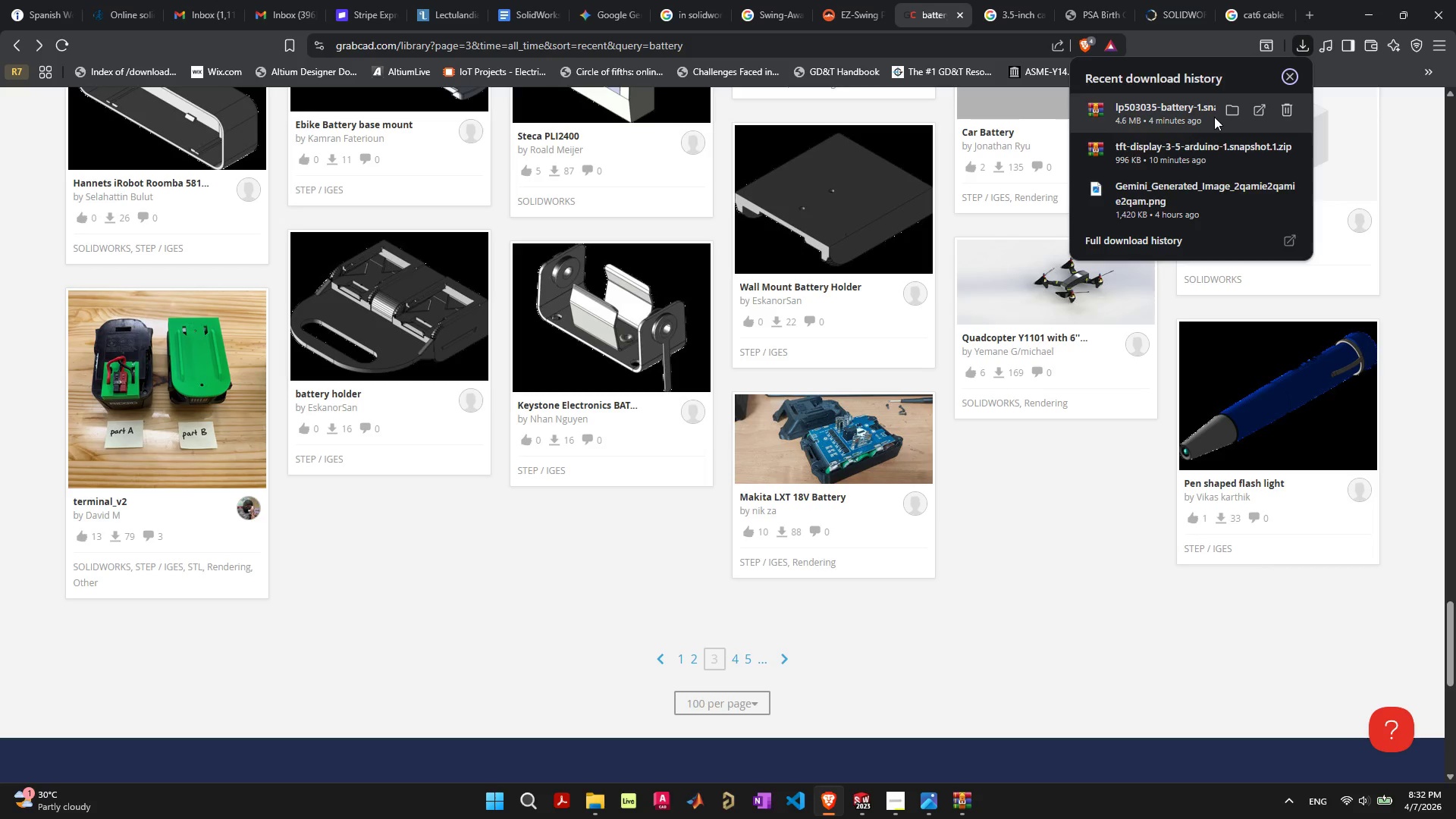 
left_click([1228, 108])
 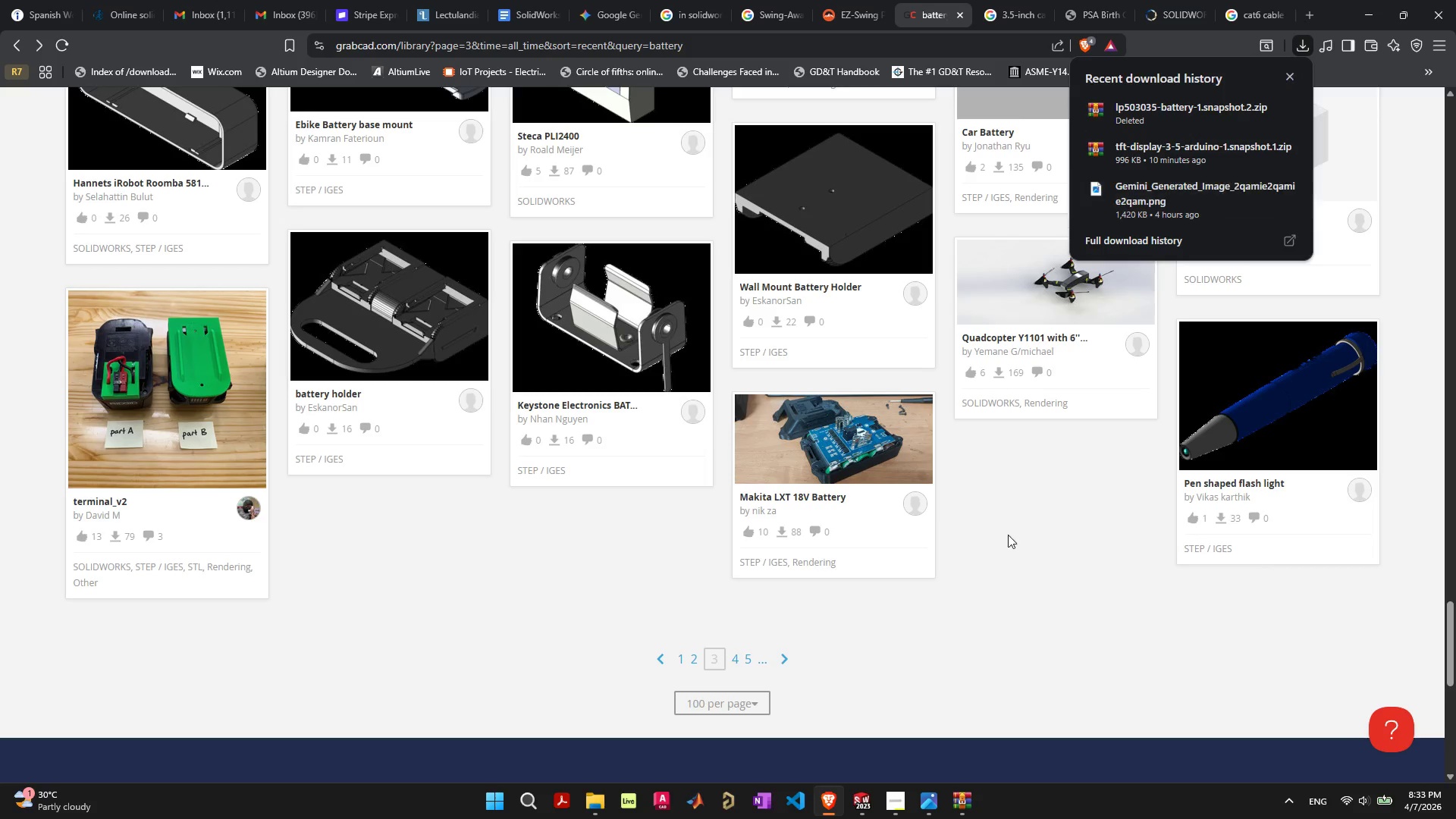 
left_click([1006, 617])
 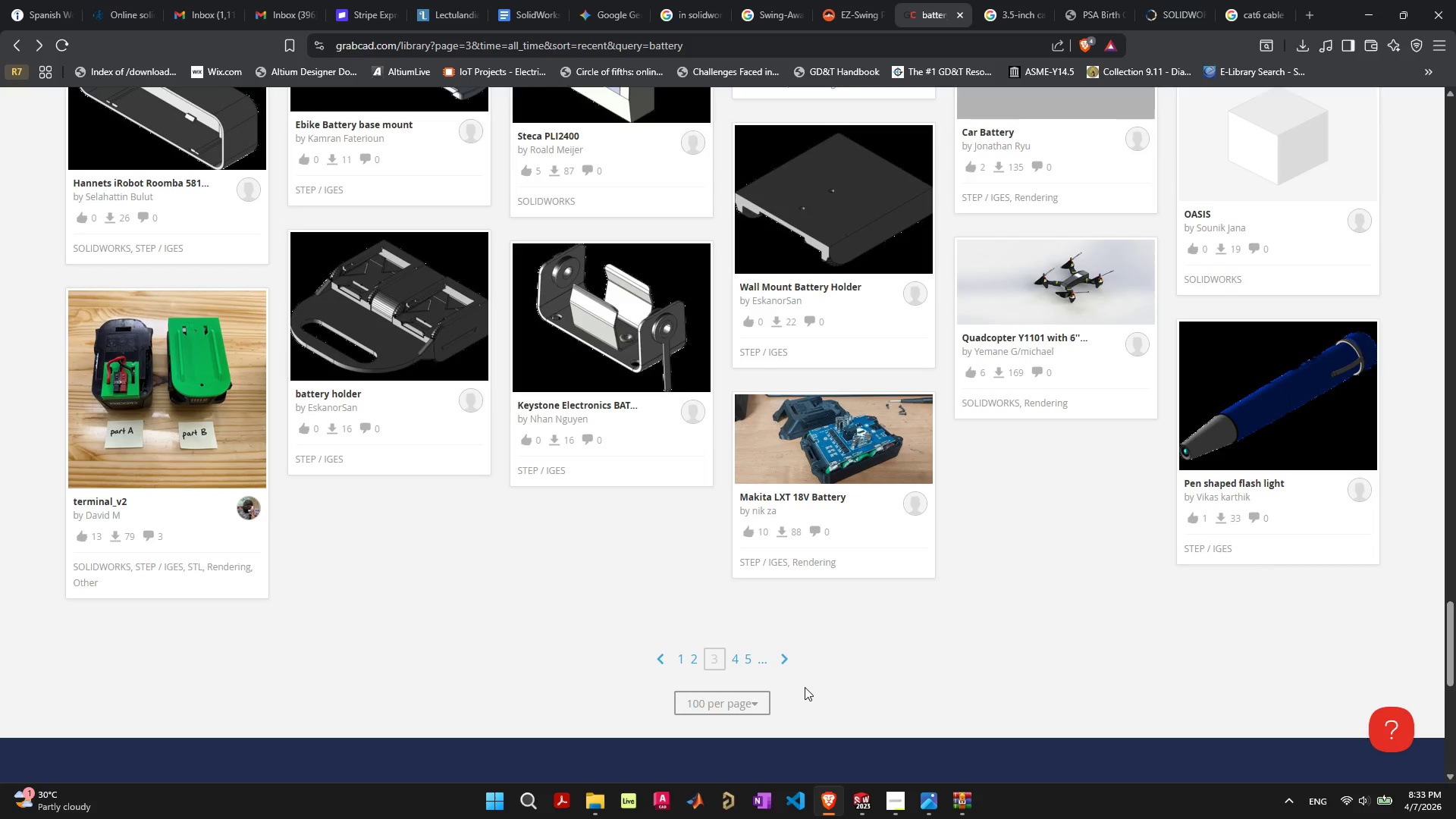 
left_click([782, 658])
 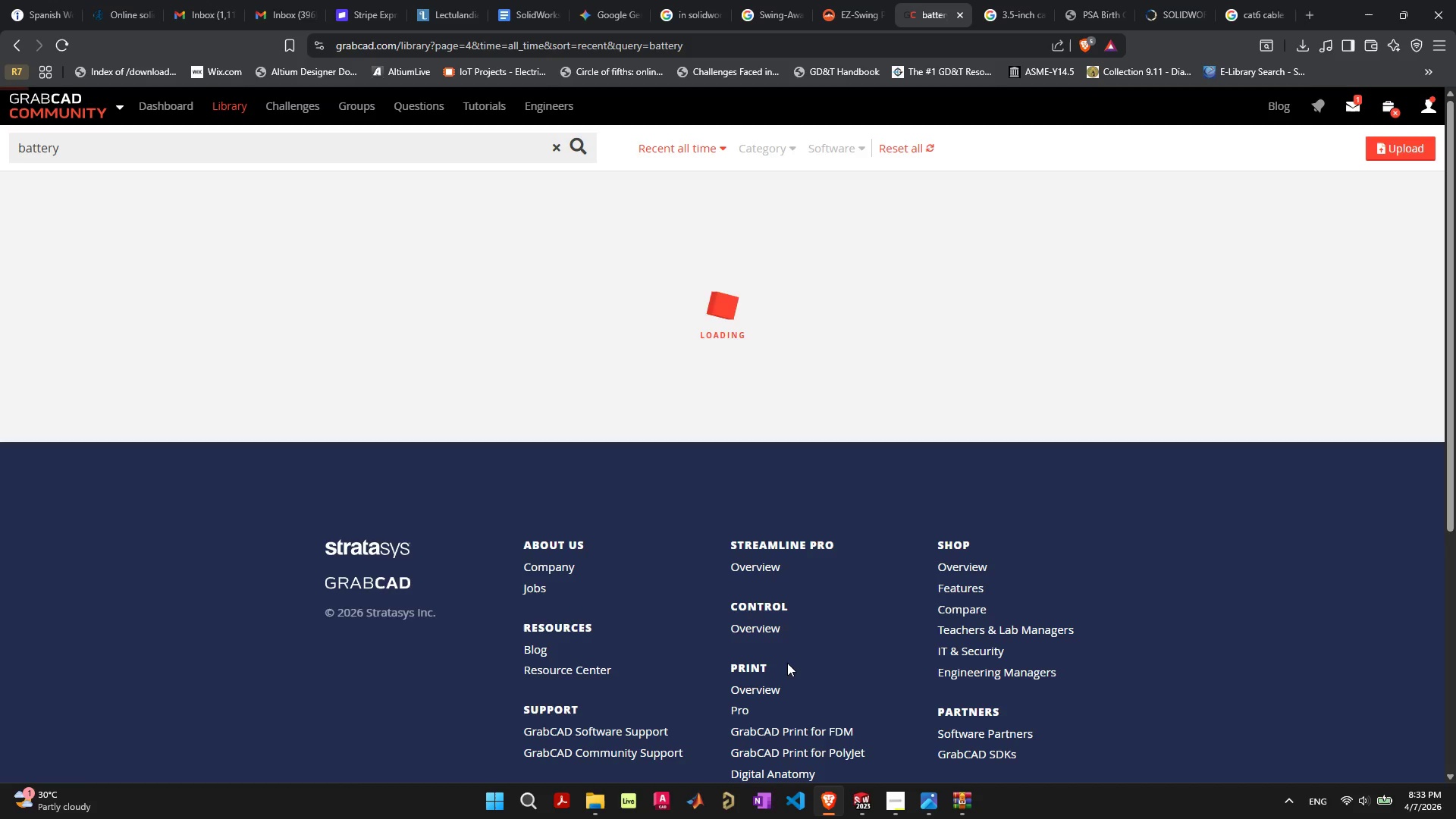 
mouse_move([772, 641])
 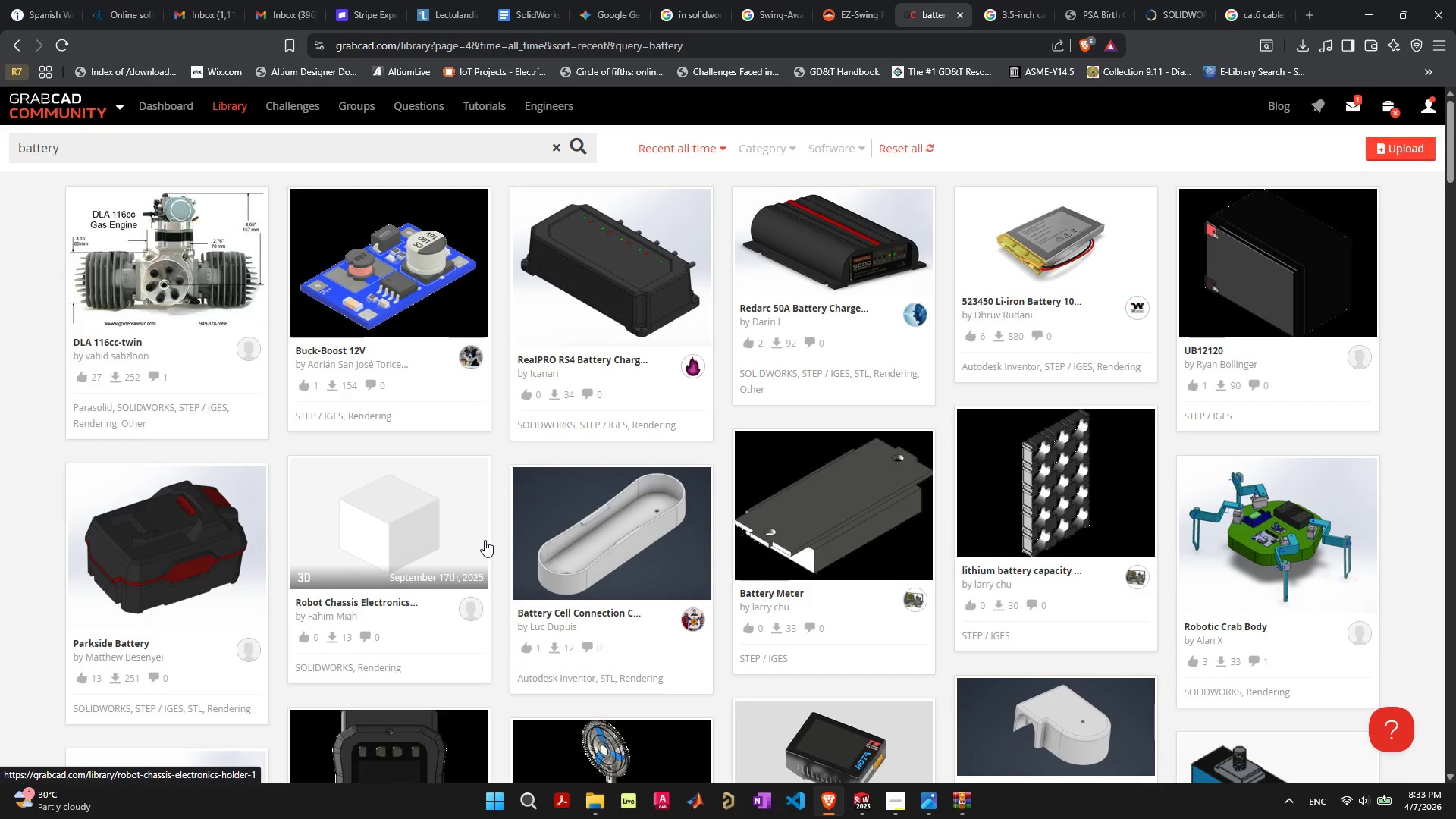 
left_click([1024, 228])
 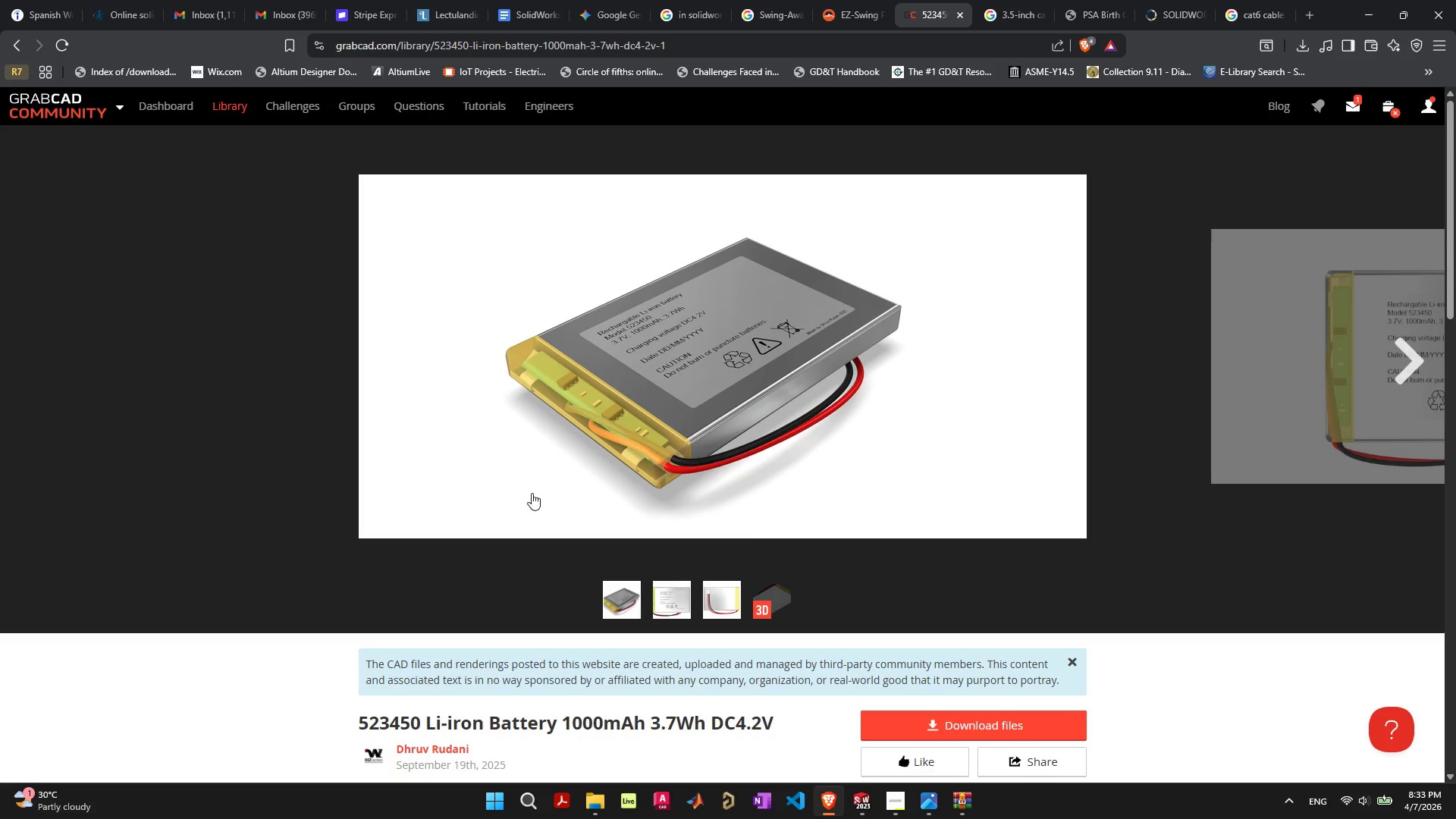 
scroll: coordinate [538, 506], scroll_direction: down, amount: 2.0
 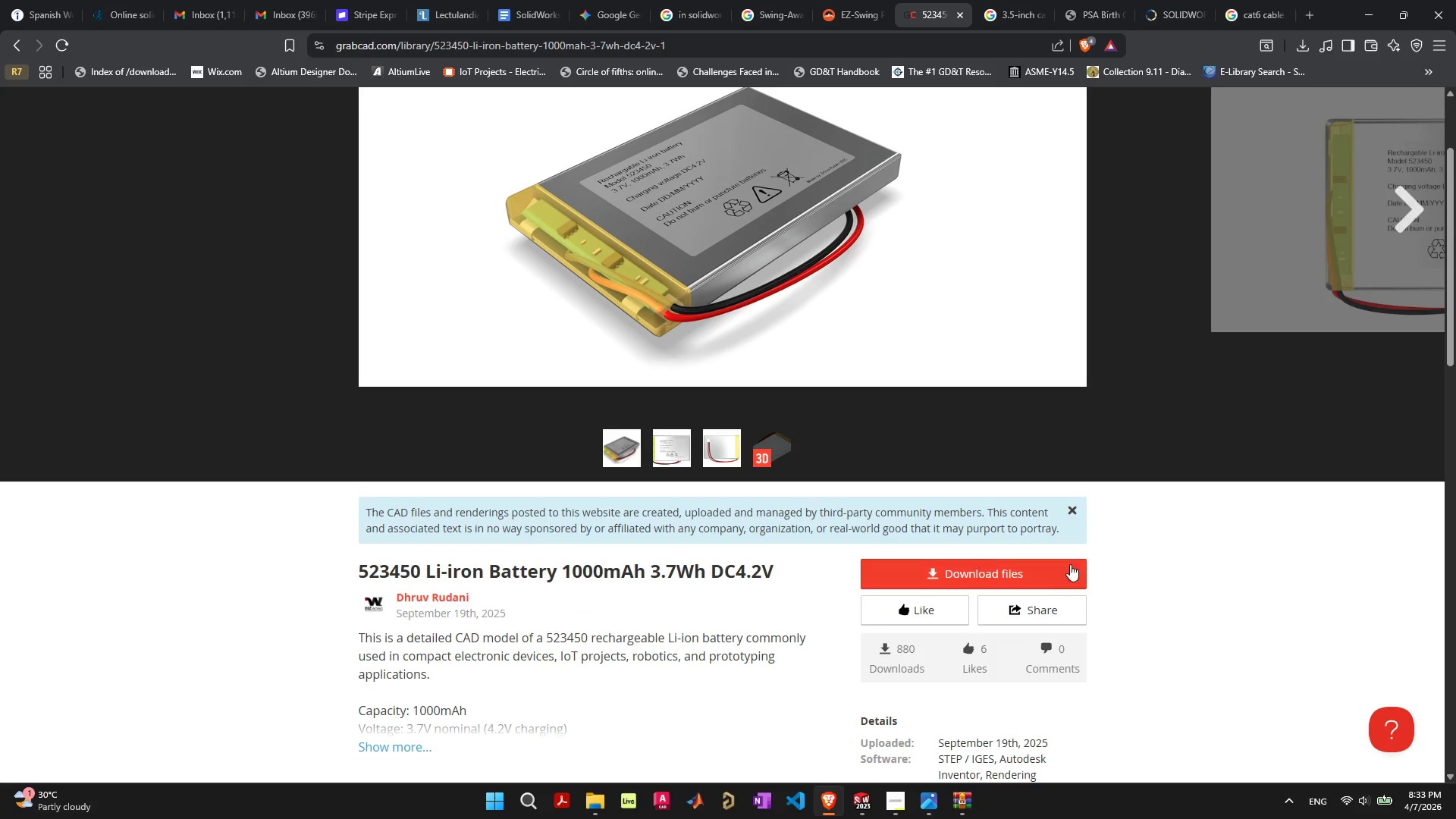 
left_click([1029, 576])
 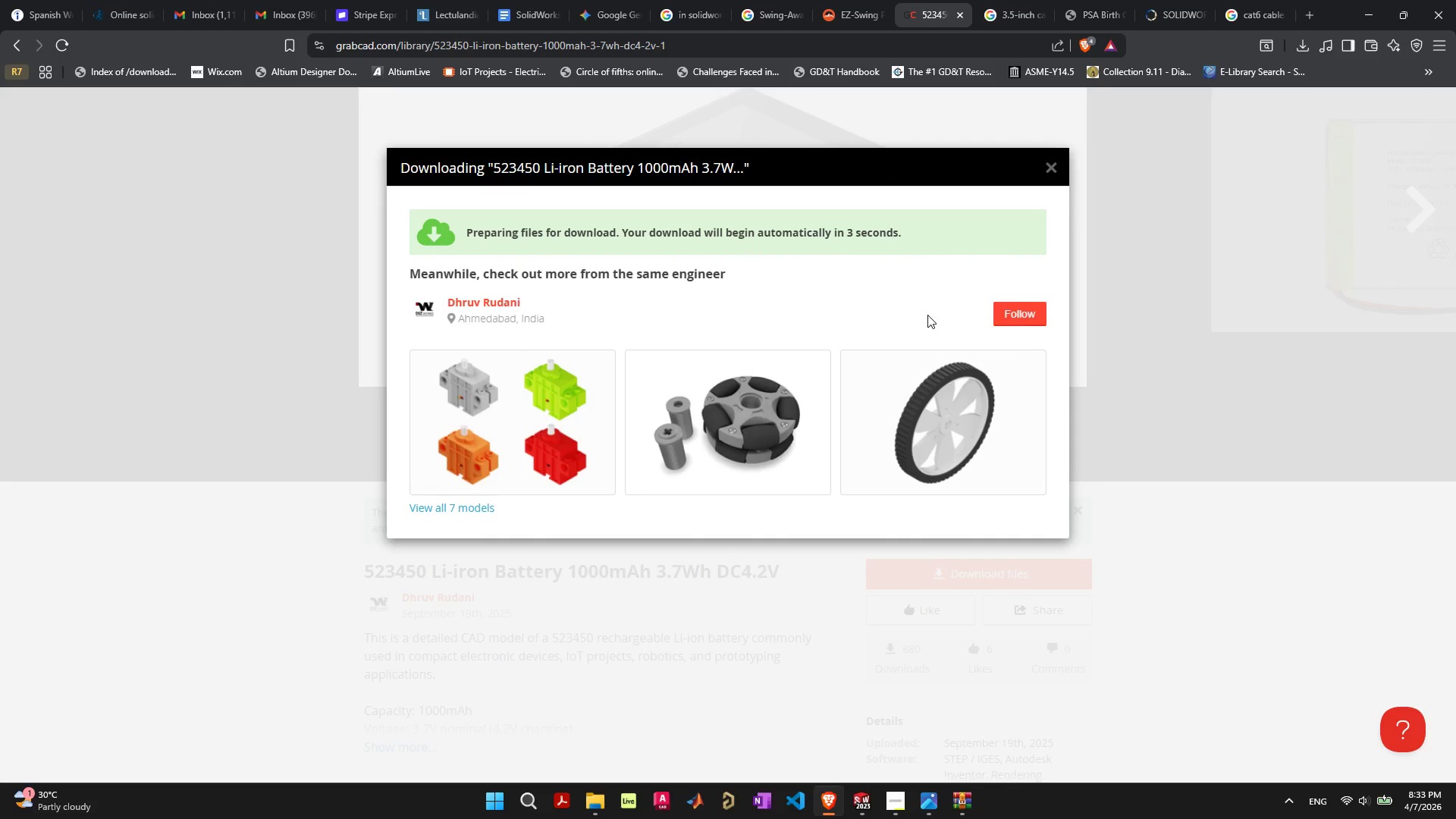 
scroll: coordinate [661, 626], scroll_direction: down, amount: 3.0
 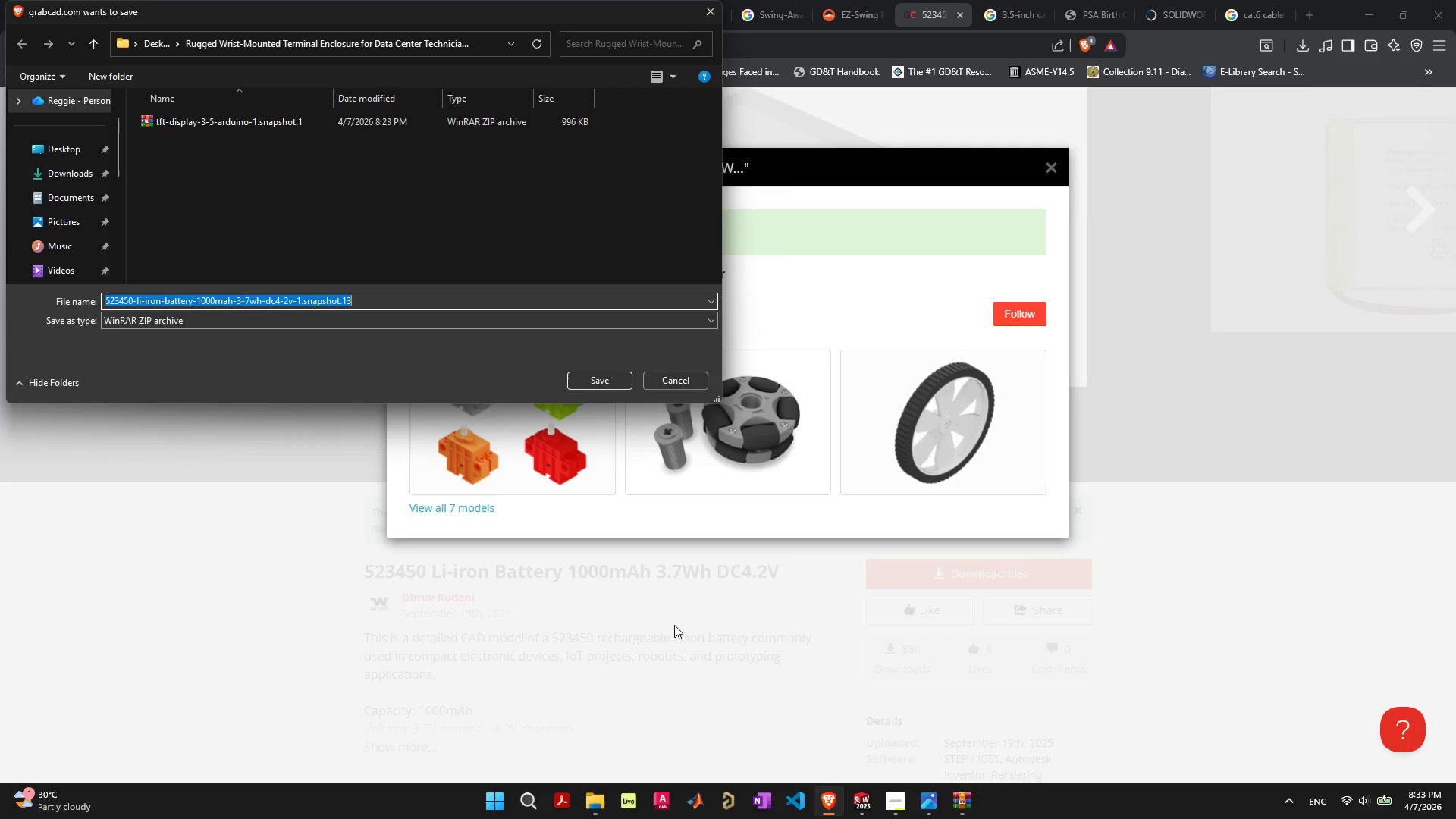 
left_click([579, 378])
 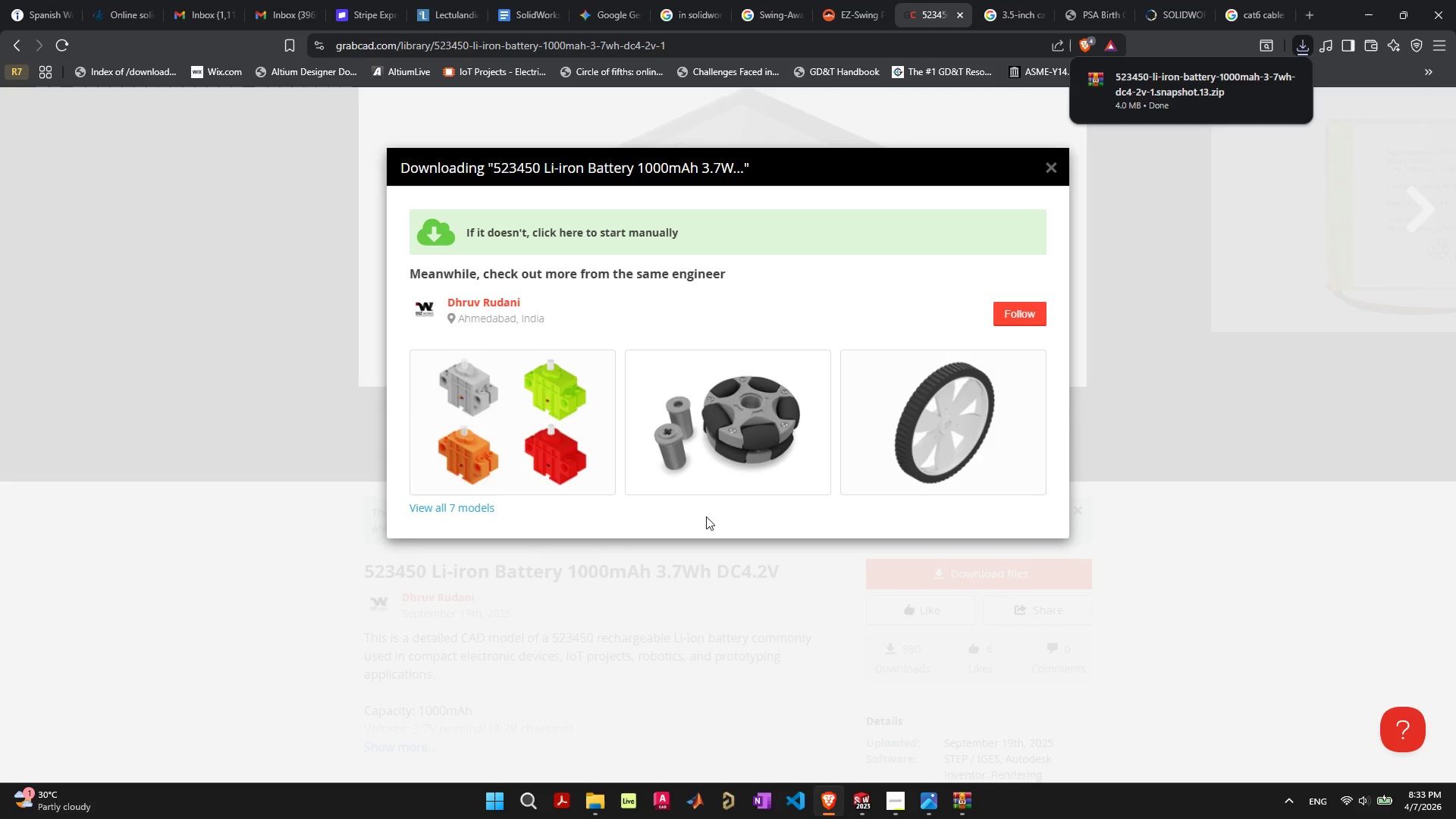 
left_click([891, 799])